 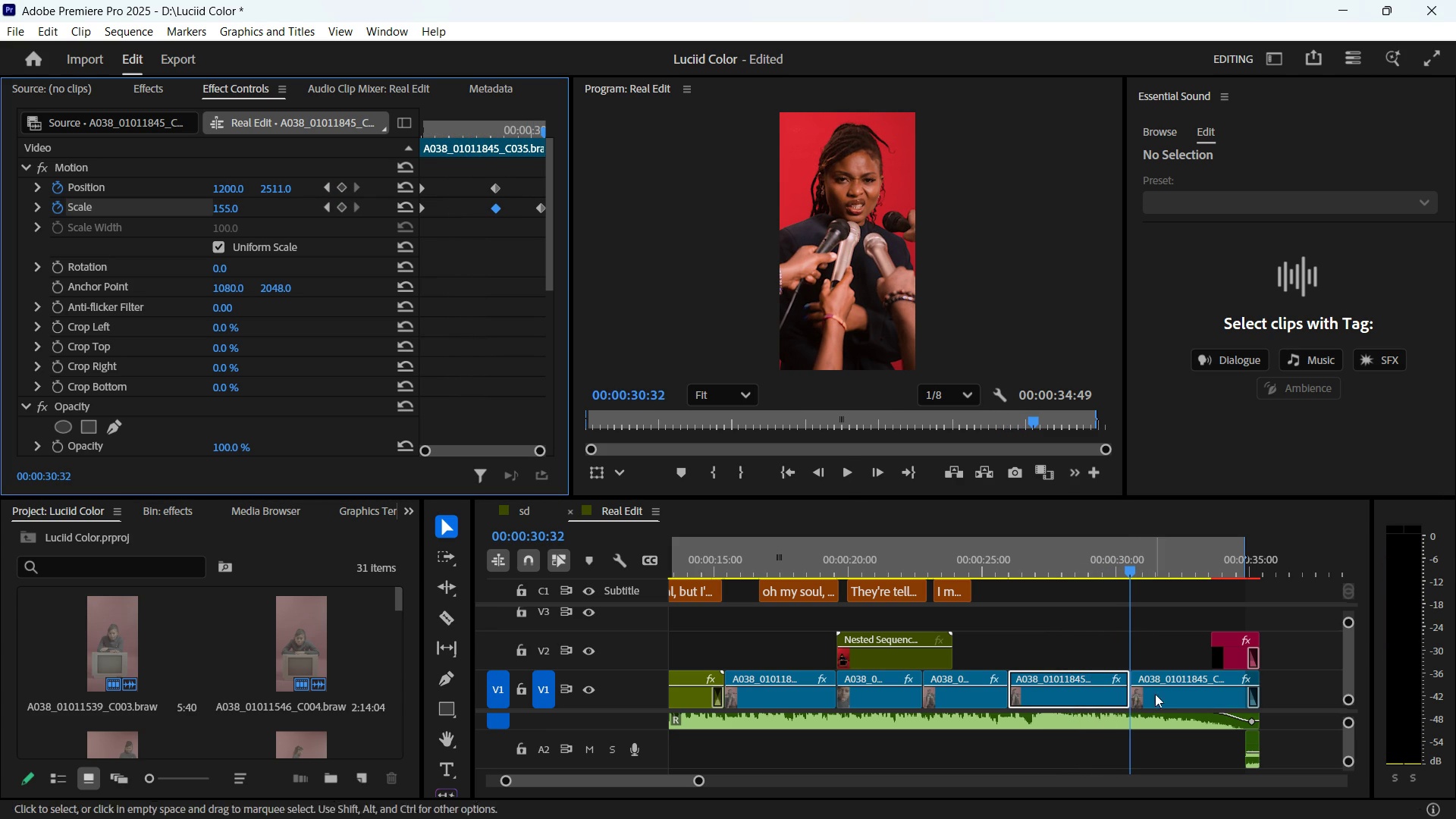 
left_click([129, 111])
 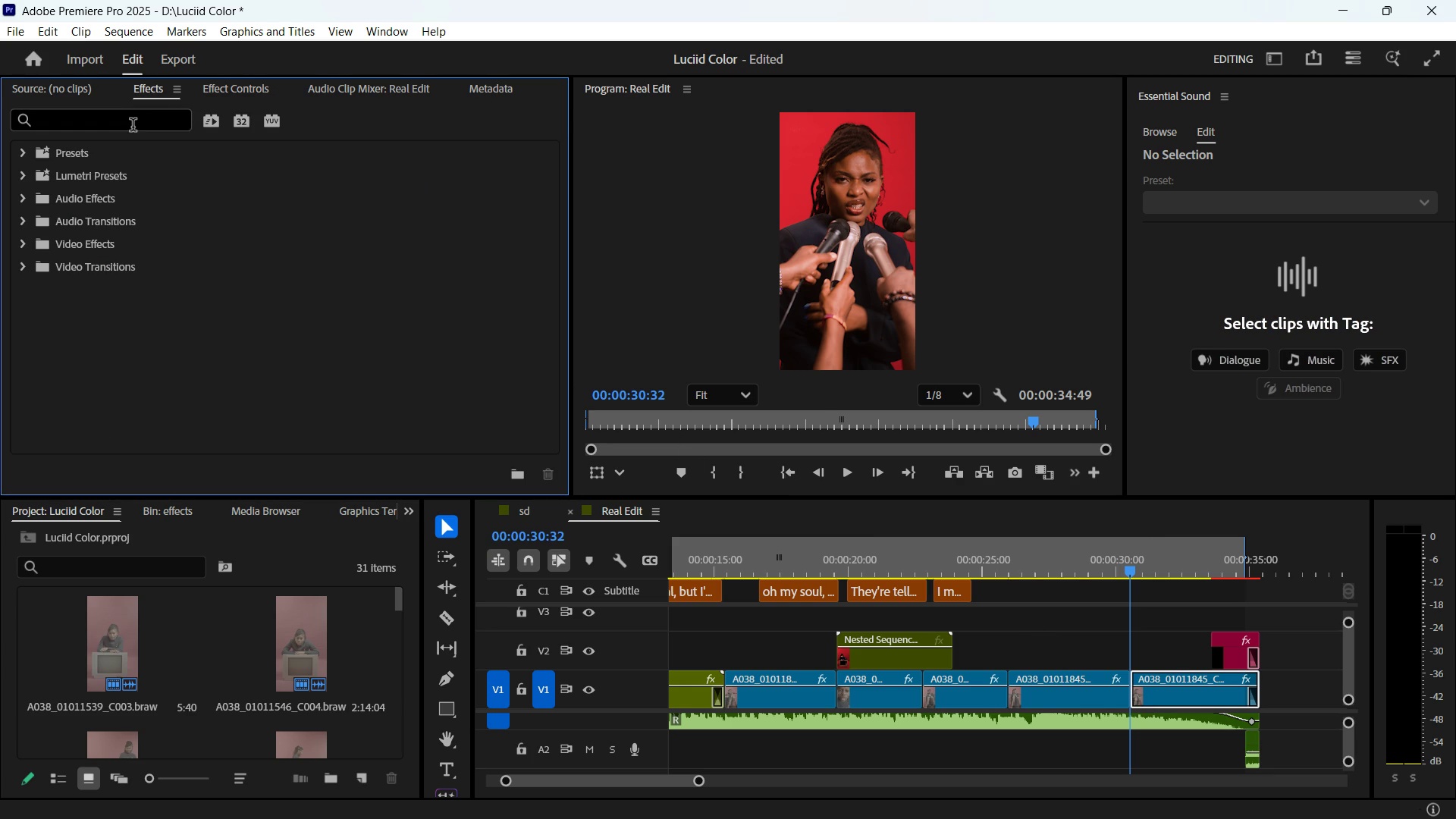 
left_click([133, 127])
 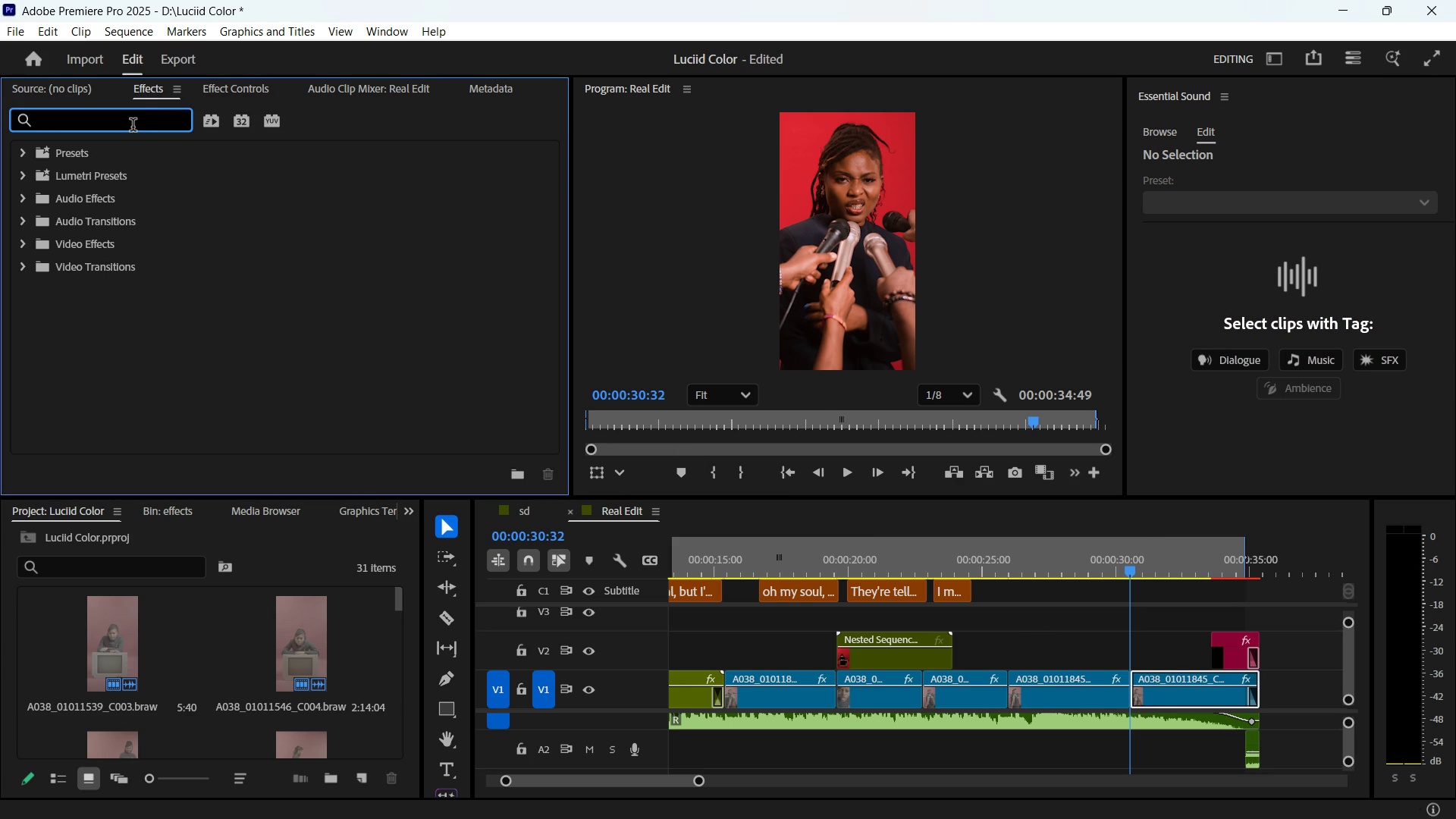 
type(mirr)
 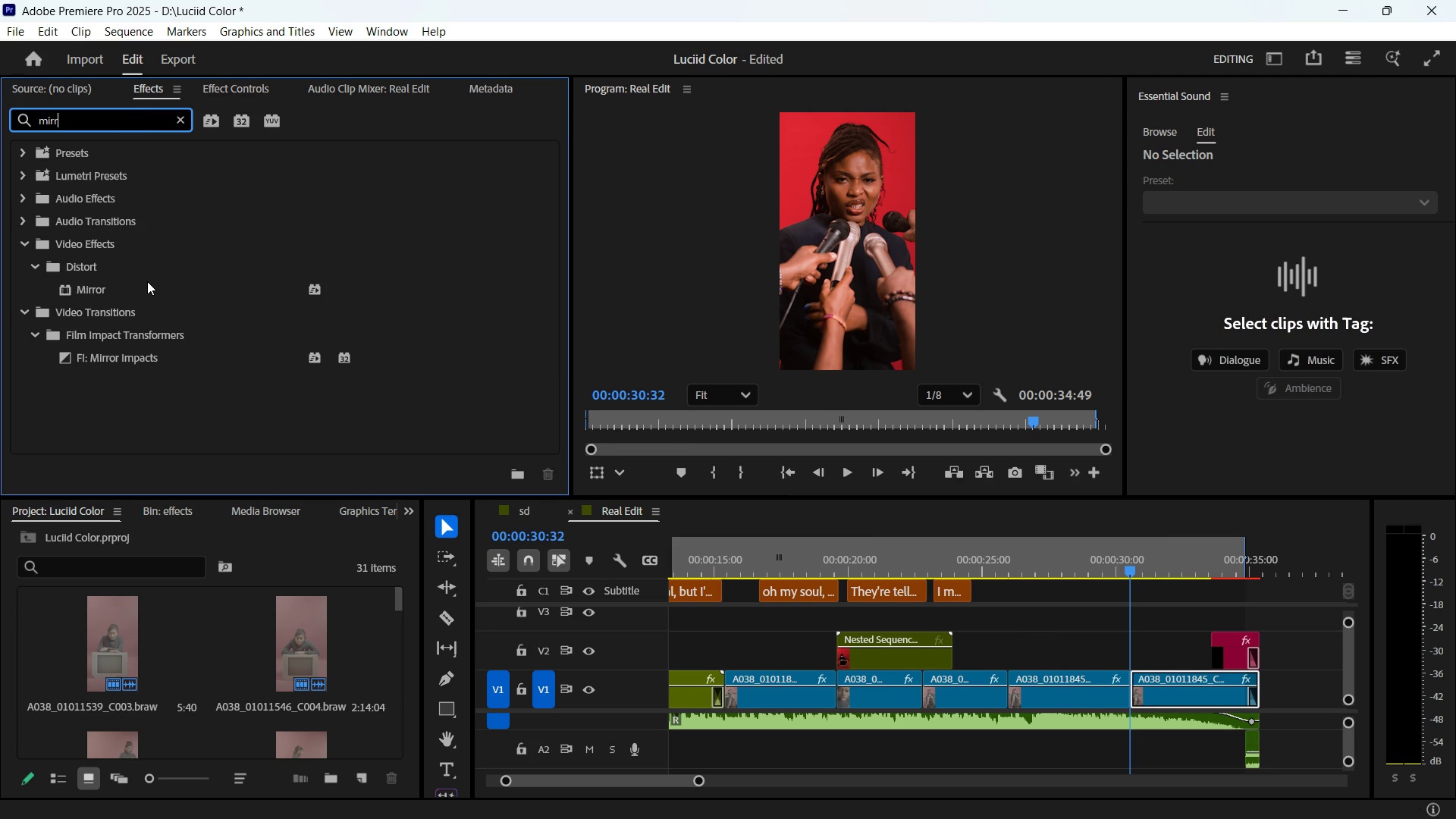 
left_click([146, 287])
 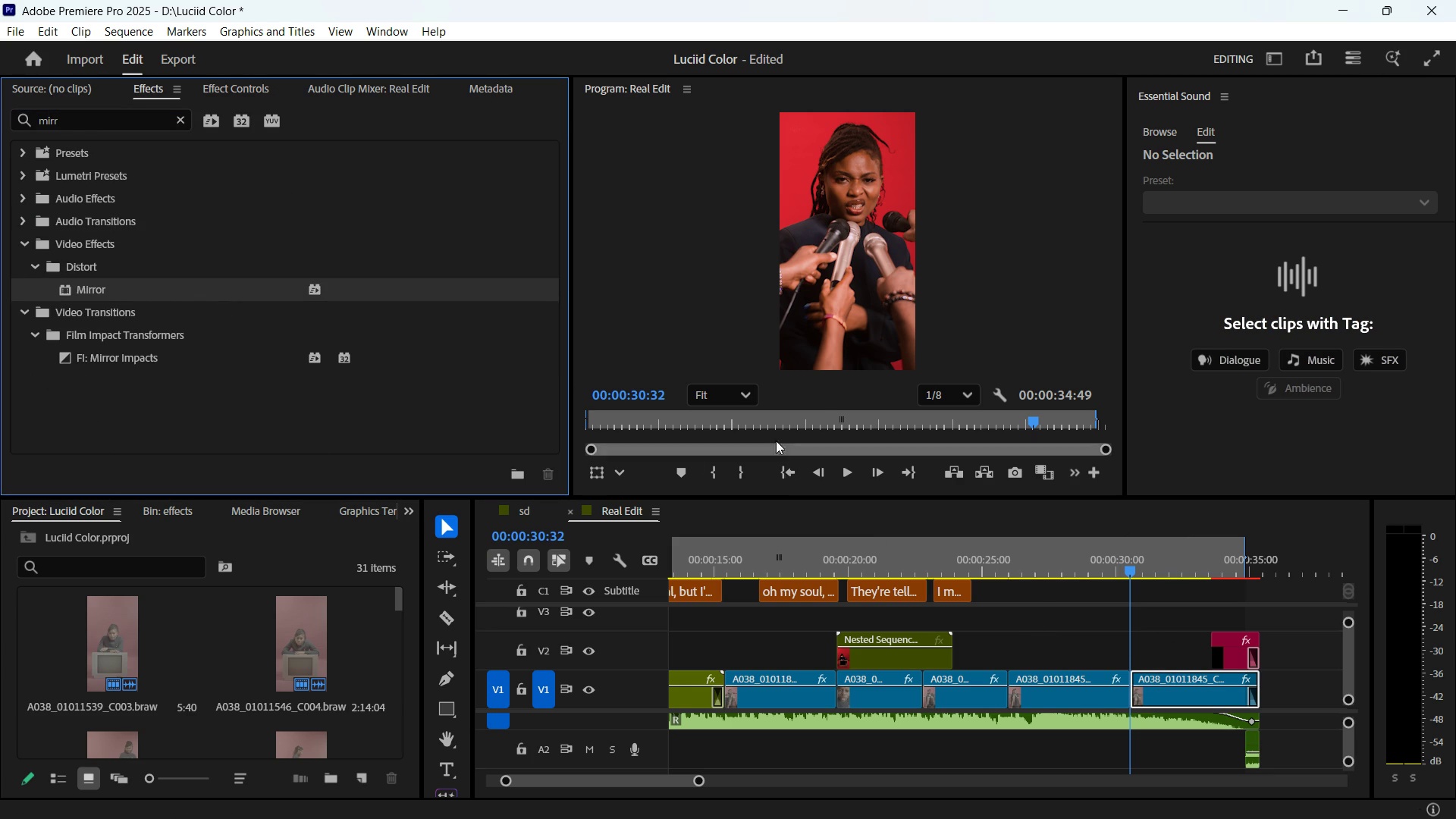 
left_click([239, 79])
 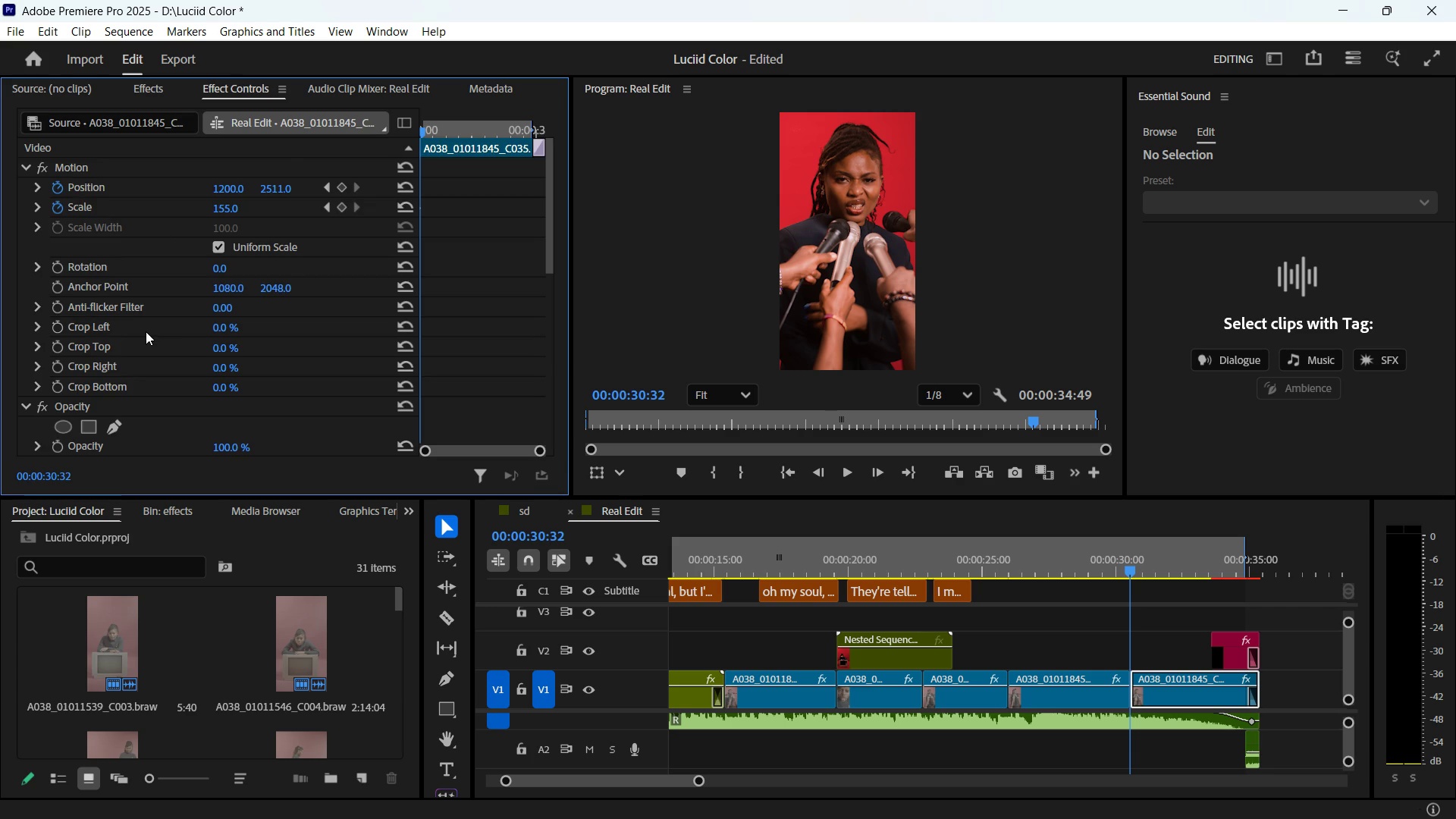 
scroll: coordinate [60, 312], scroll_direction: down, amount: 10.0
 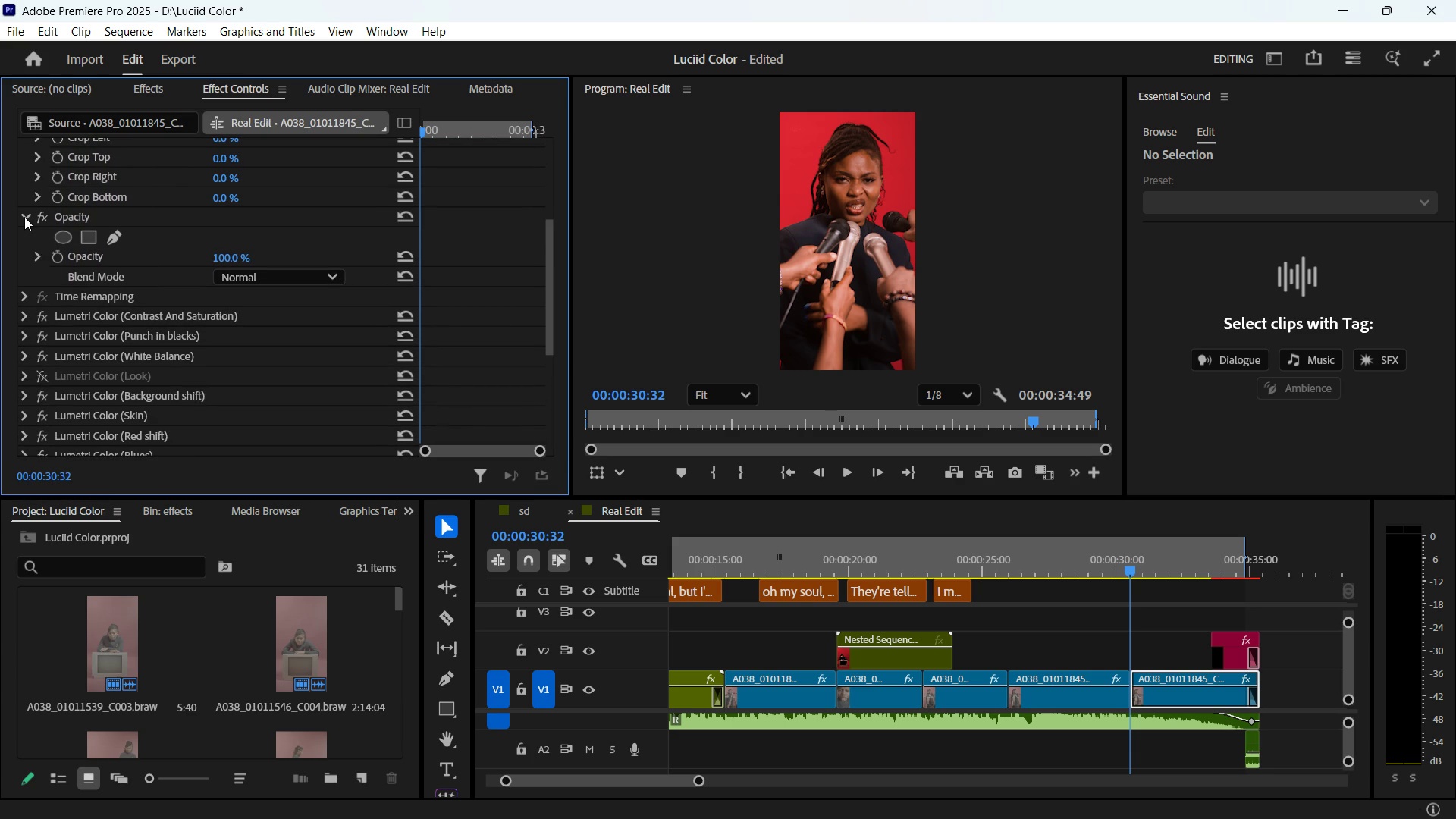 
left_click([24, 217])
 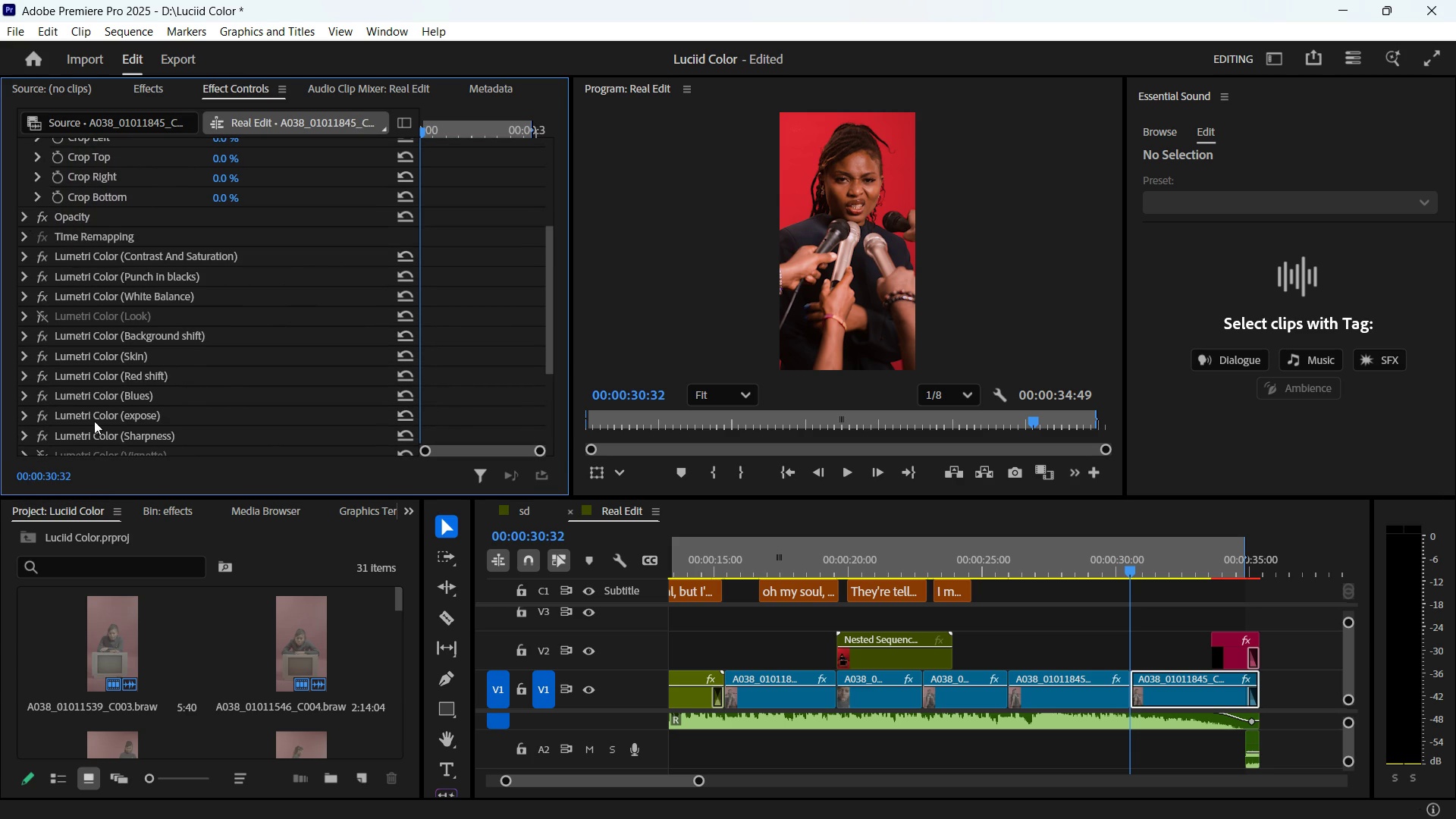 
scroll: coordinate [94, 421], scroll_direction: down, amount: 8.0
 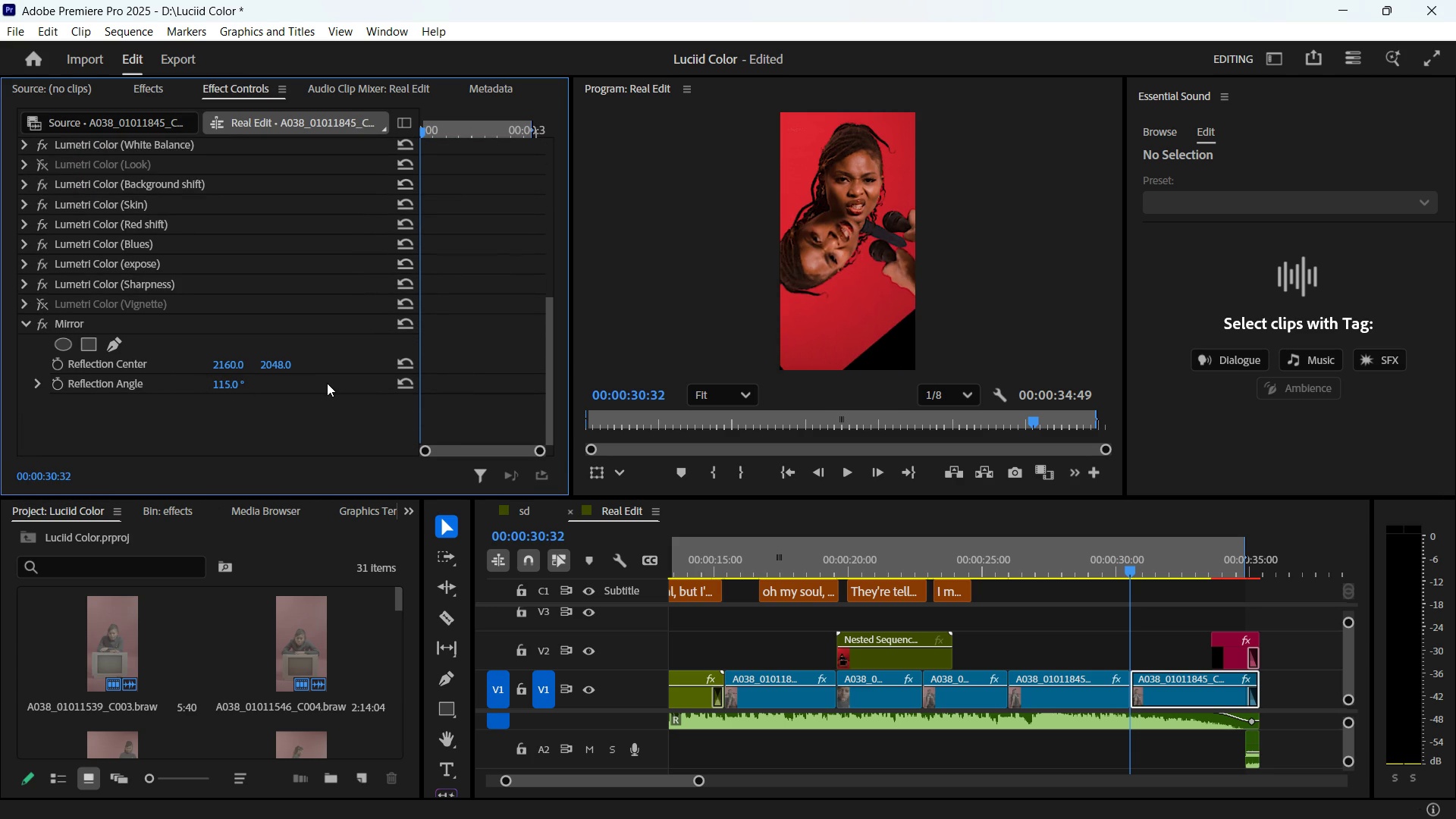 
wait(10.33)
 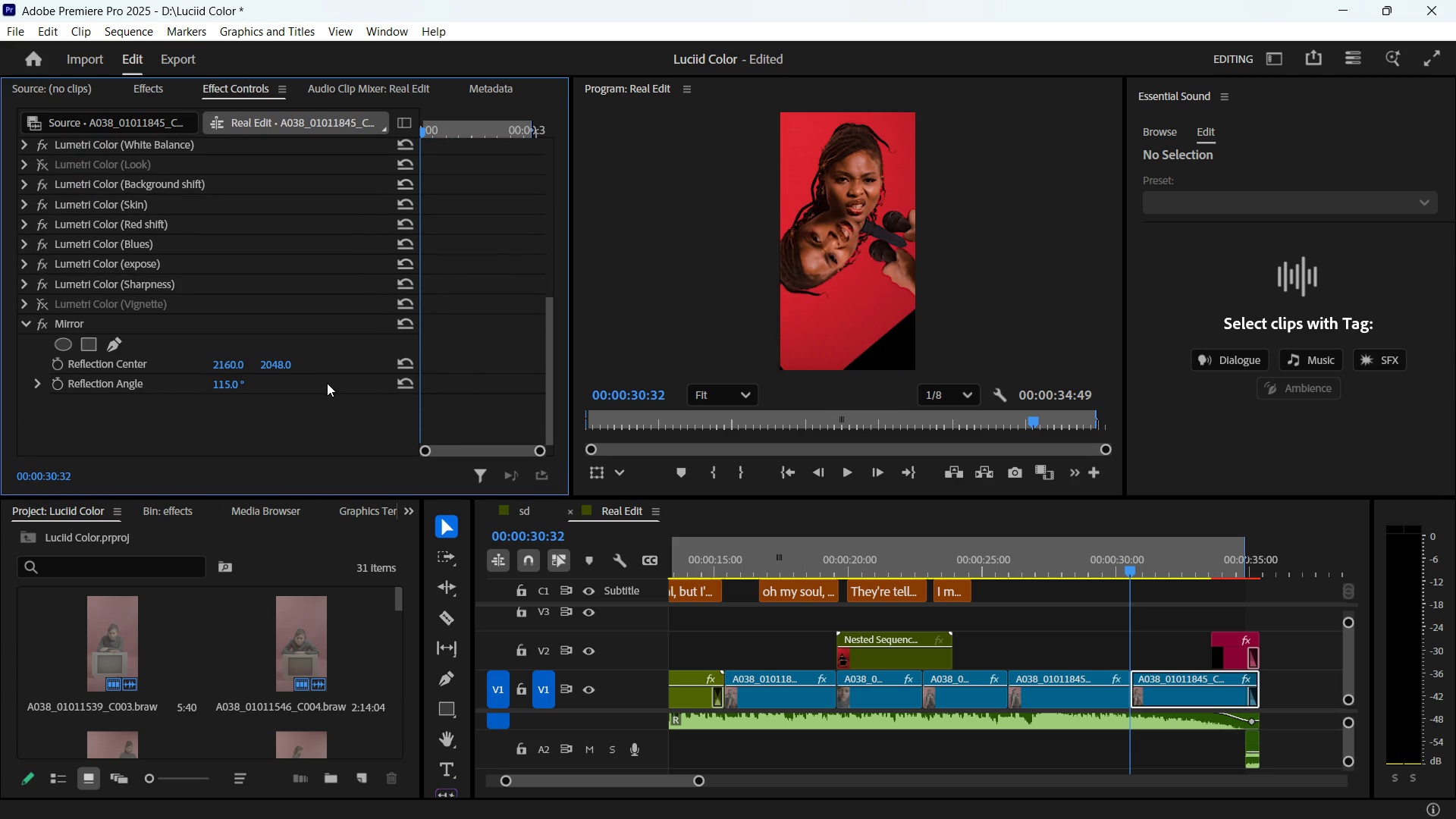 
left_click([225, 384])
 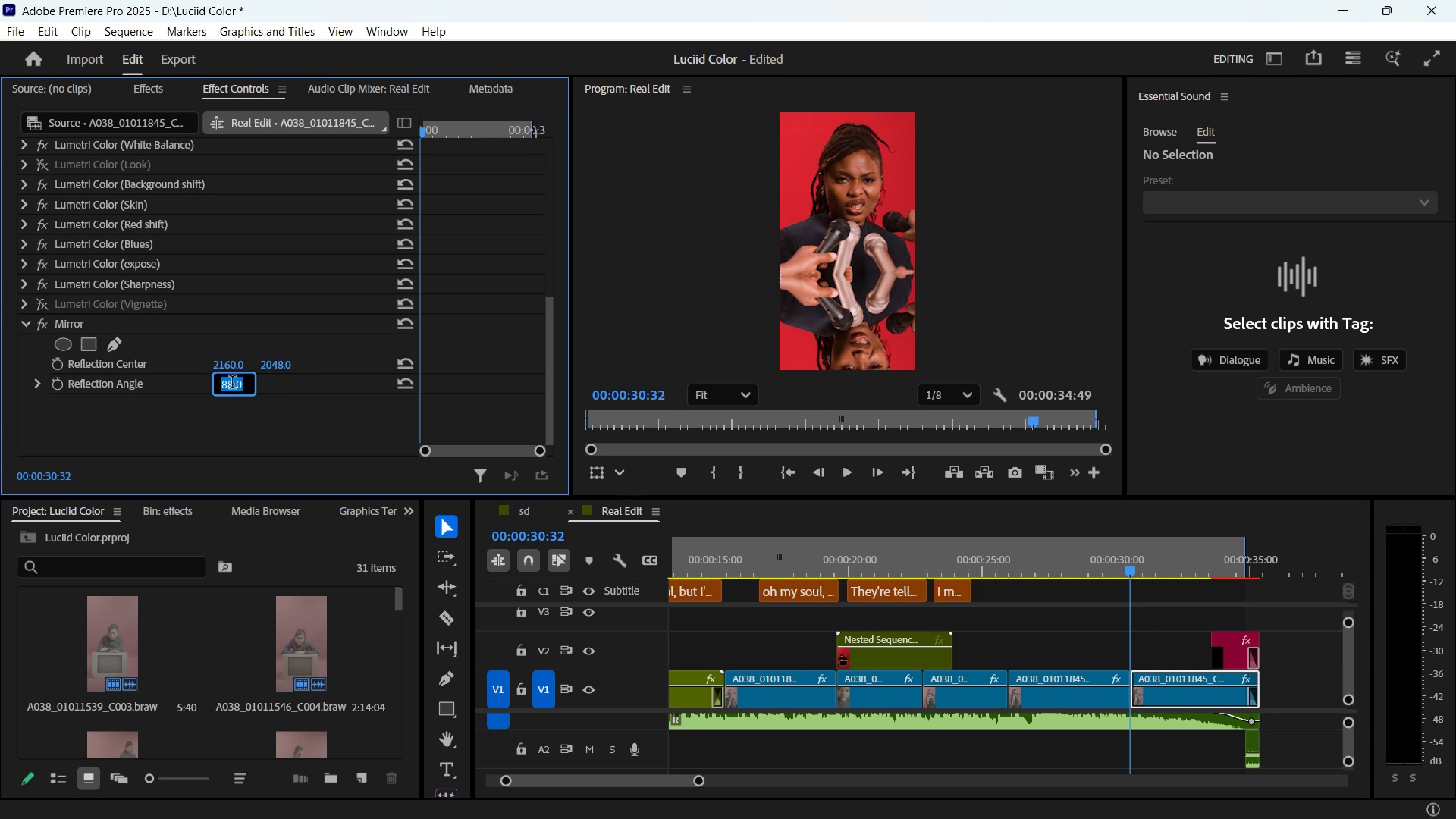 
type(90)
 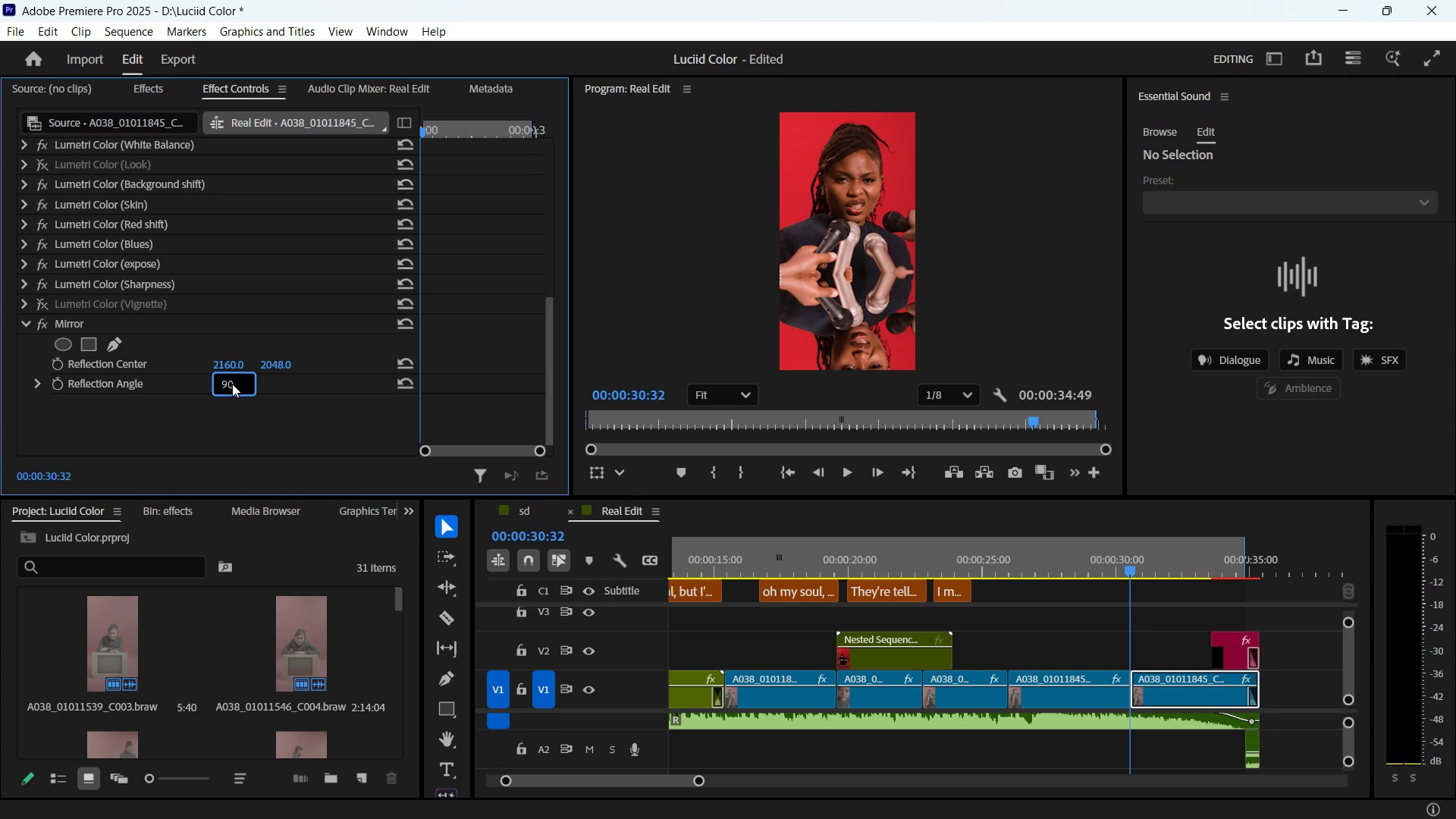 
key(Enter)
 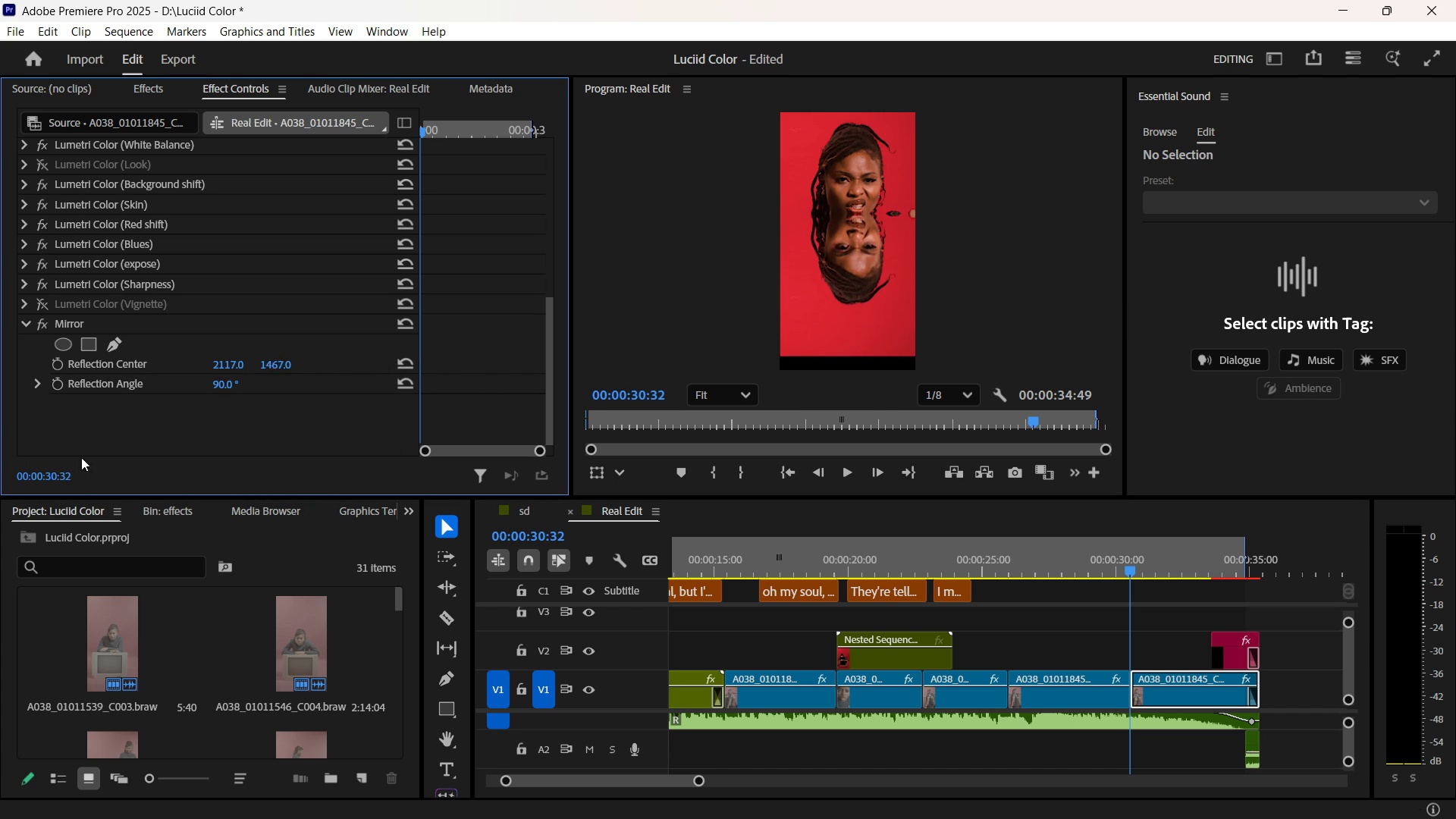 
wait(21.9)
 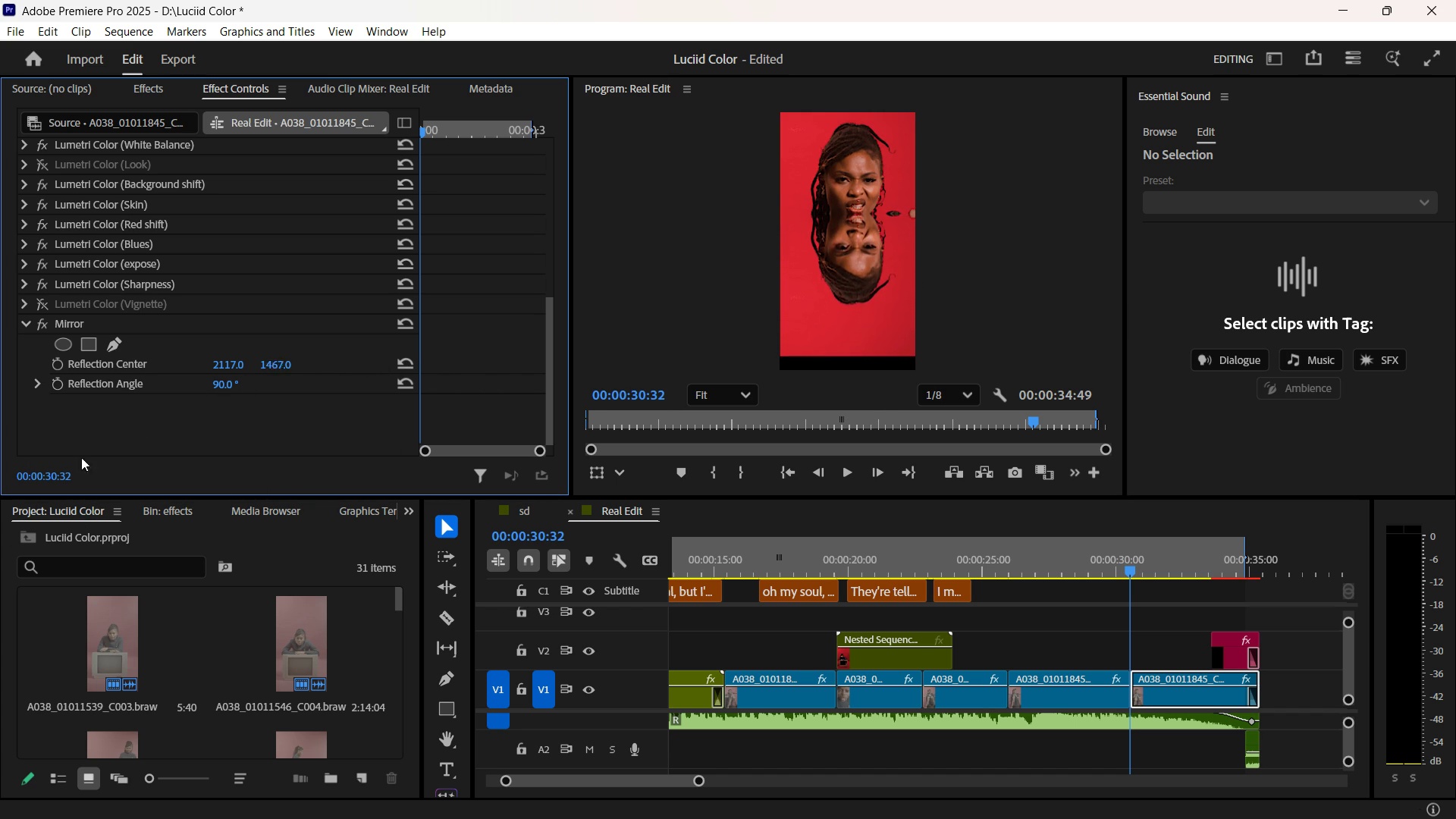 
key(Space)
 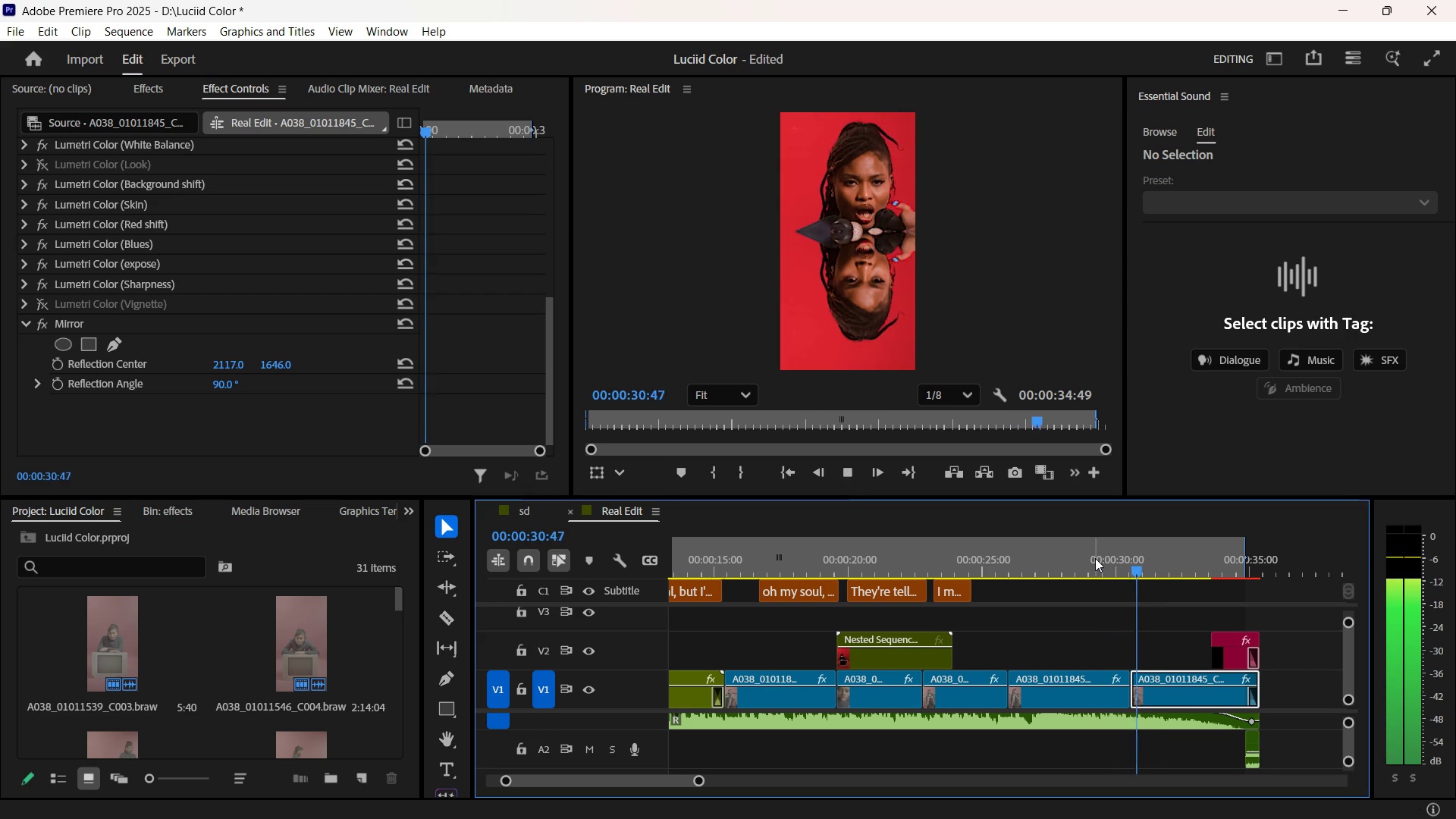 
key(Space)
 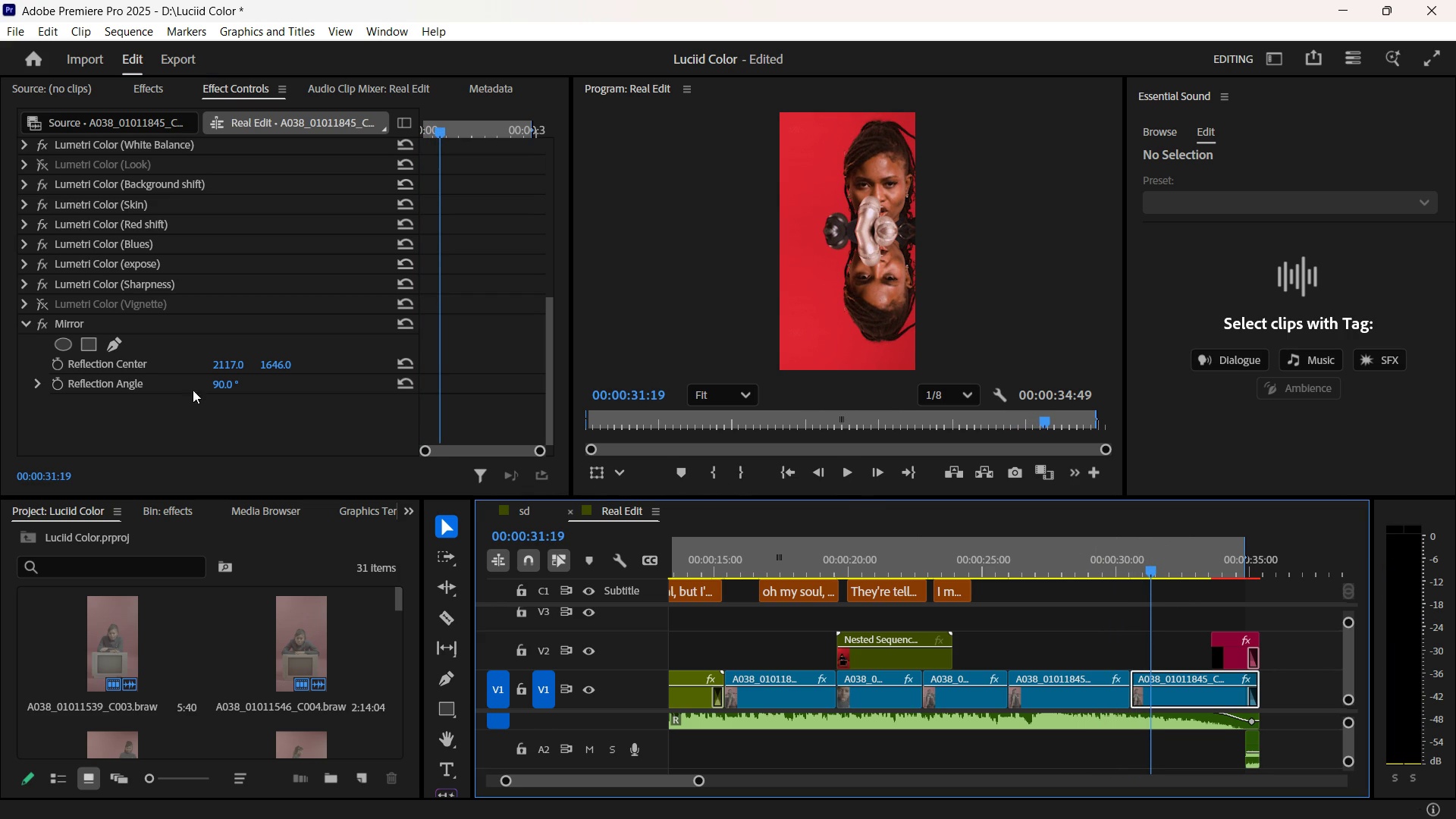 
wait(7.81)
 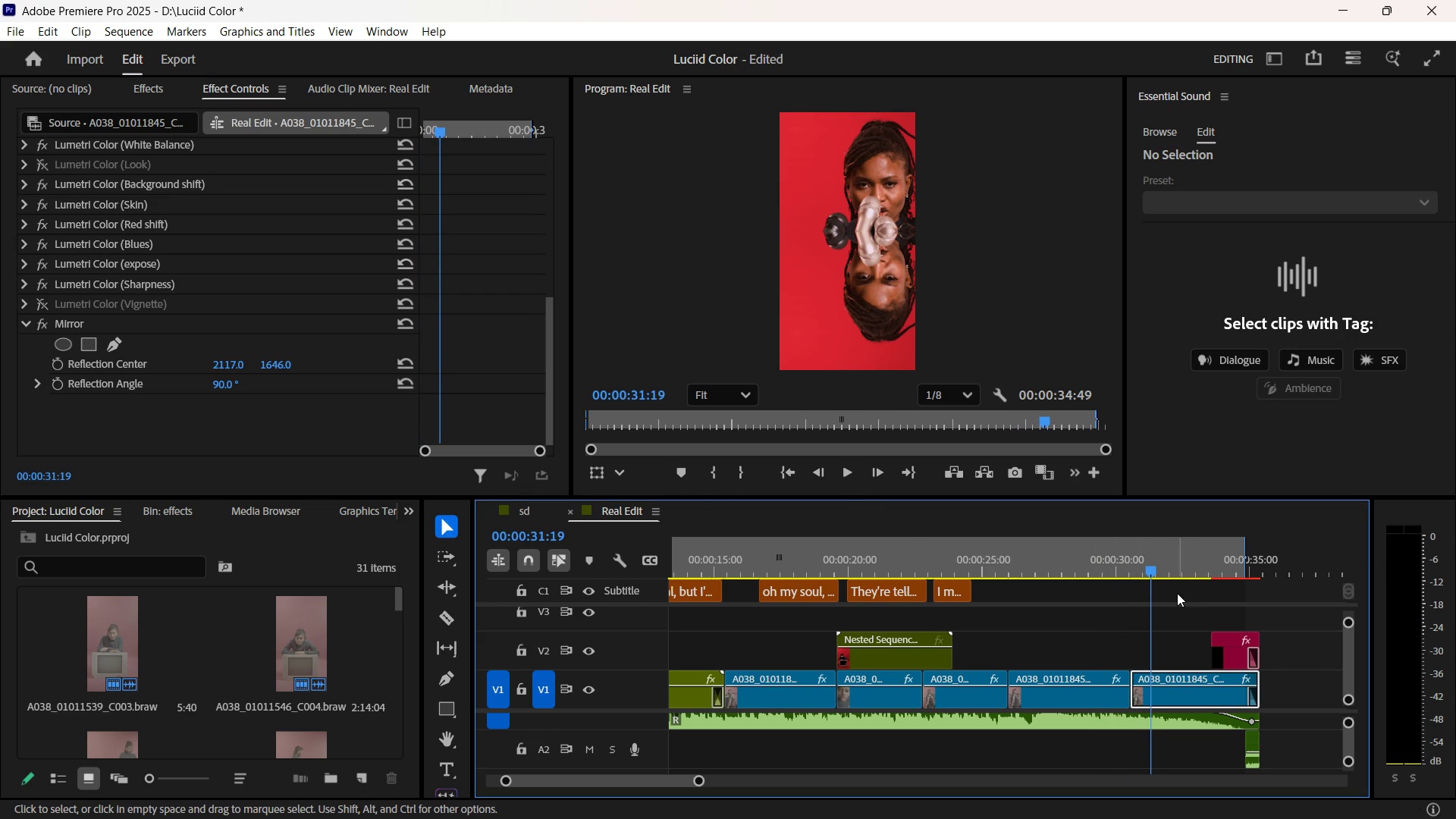 
left_click([55, 363])
 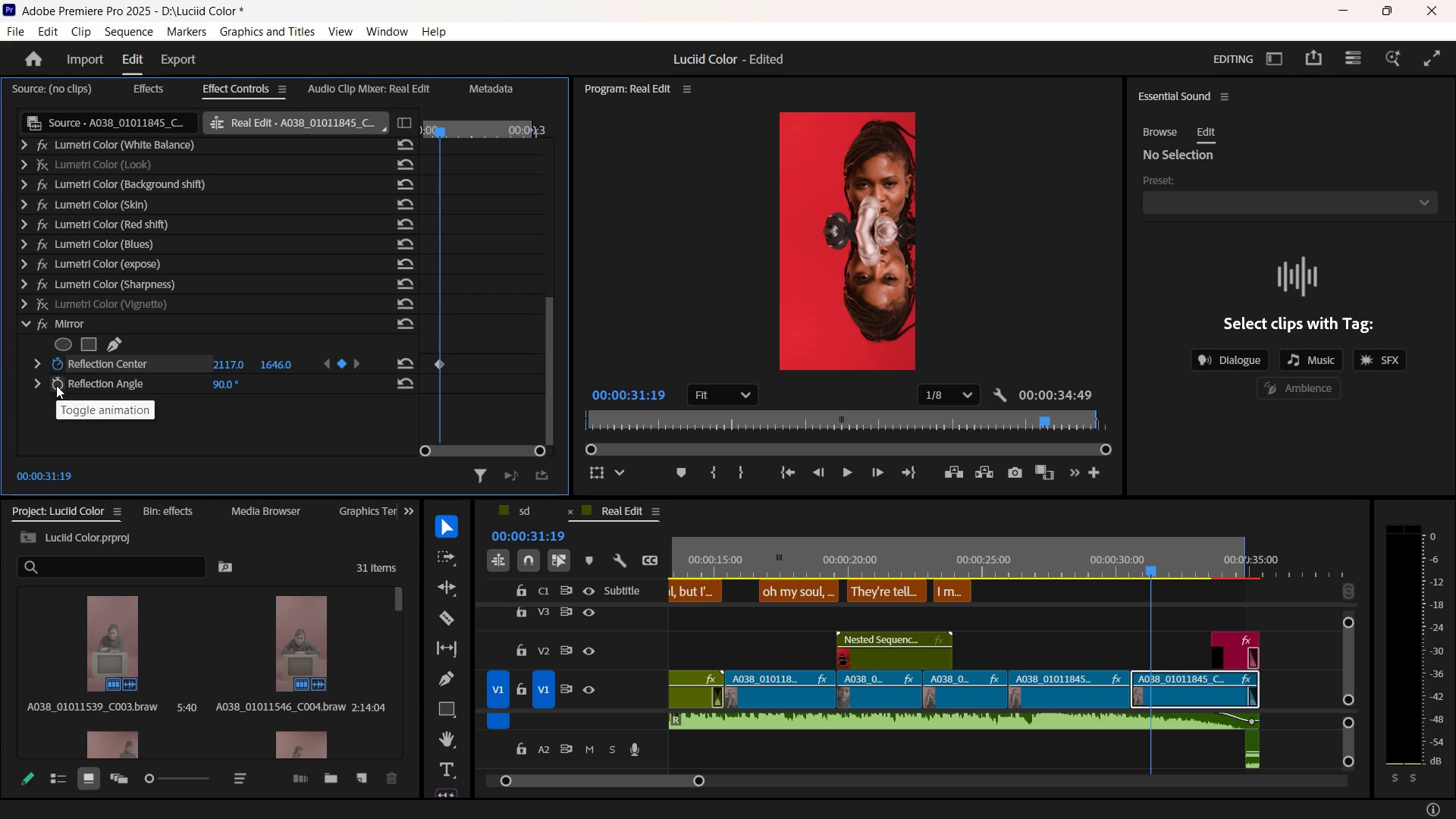 
left_click([56, 385])
 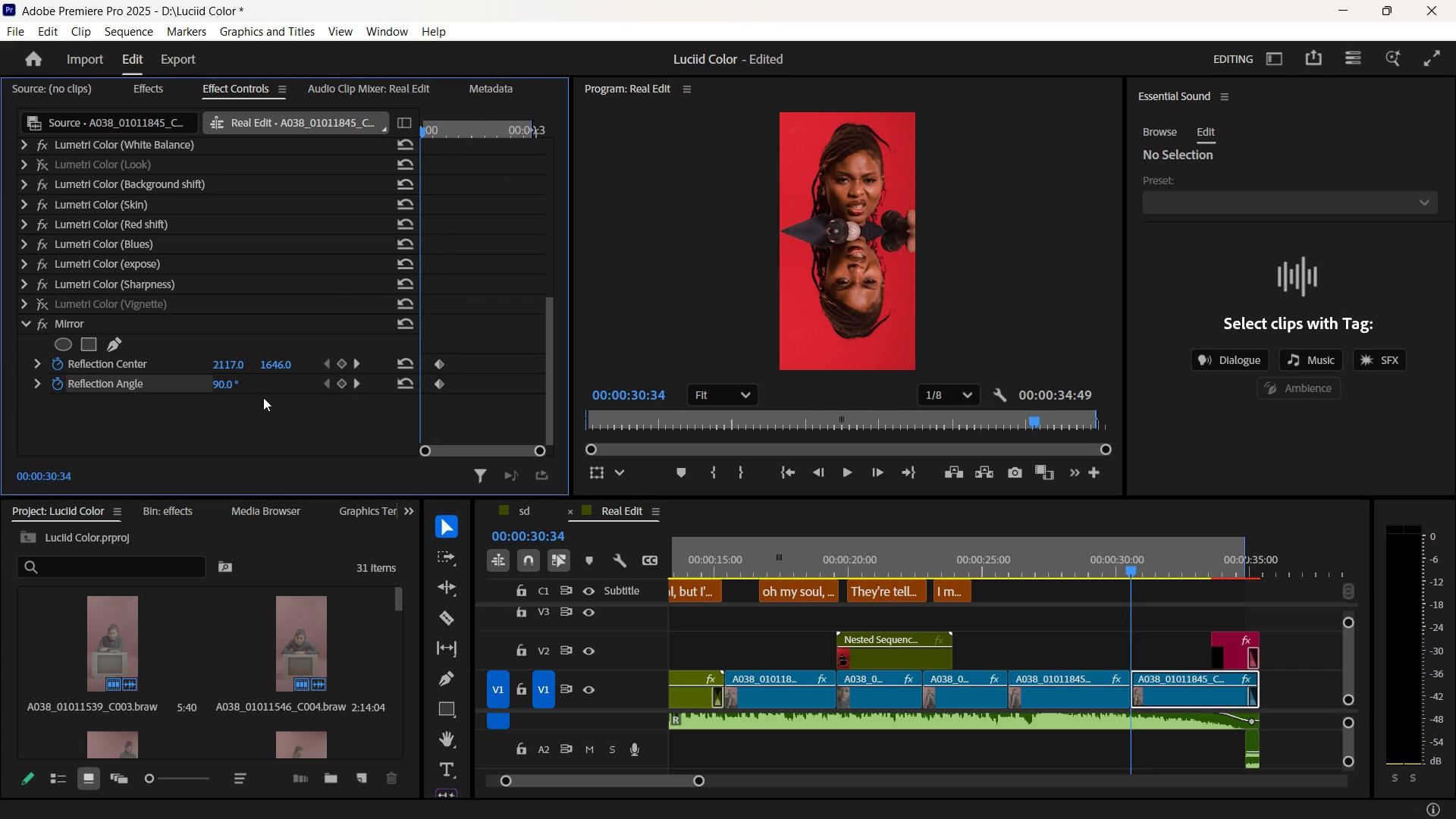 
wait(5.19)
 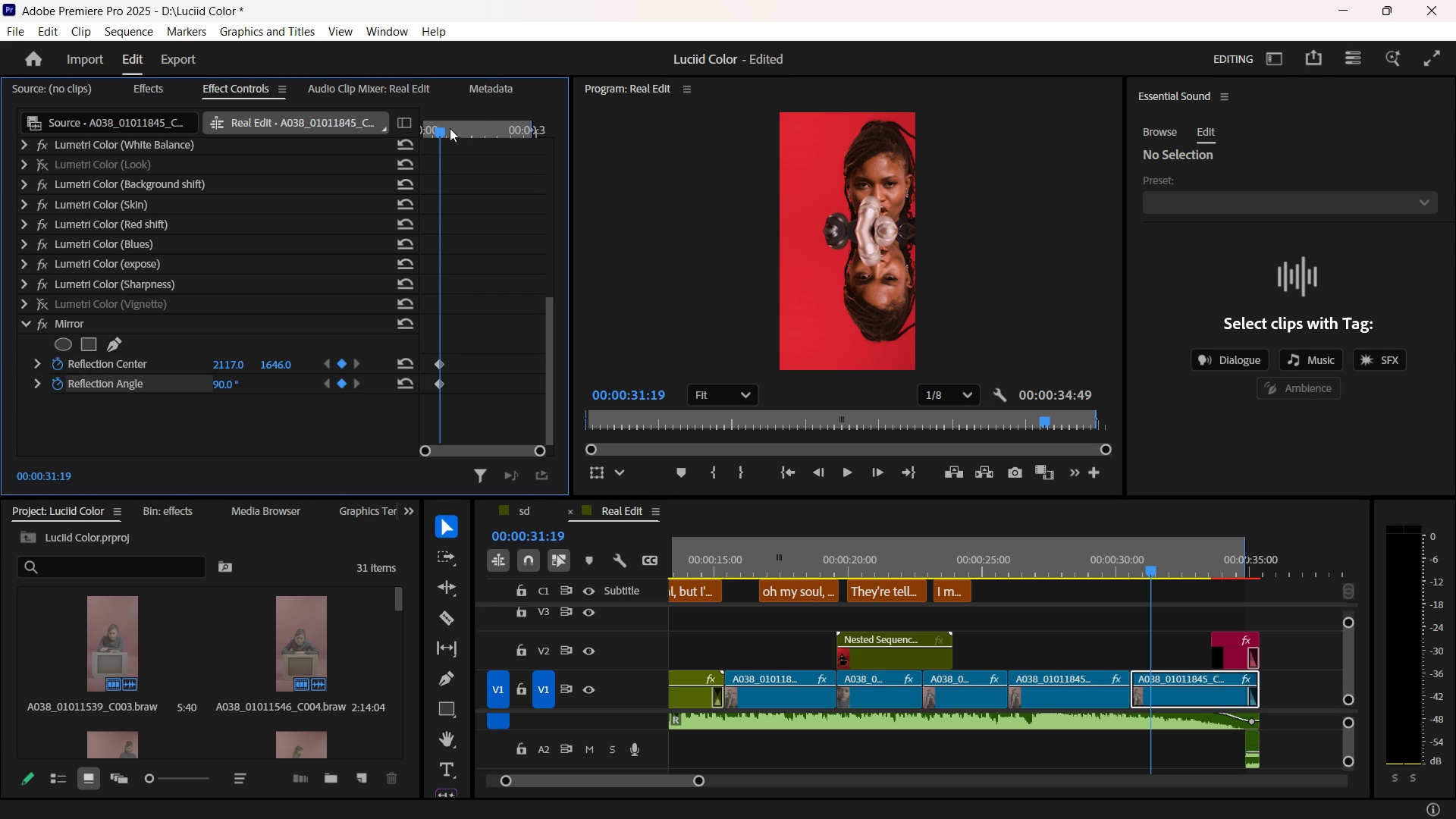 
left_click([231, 389])
 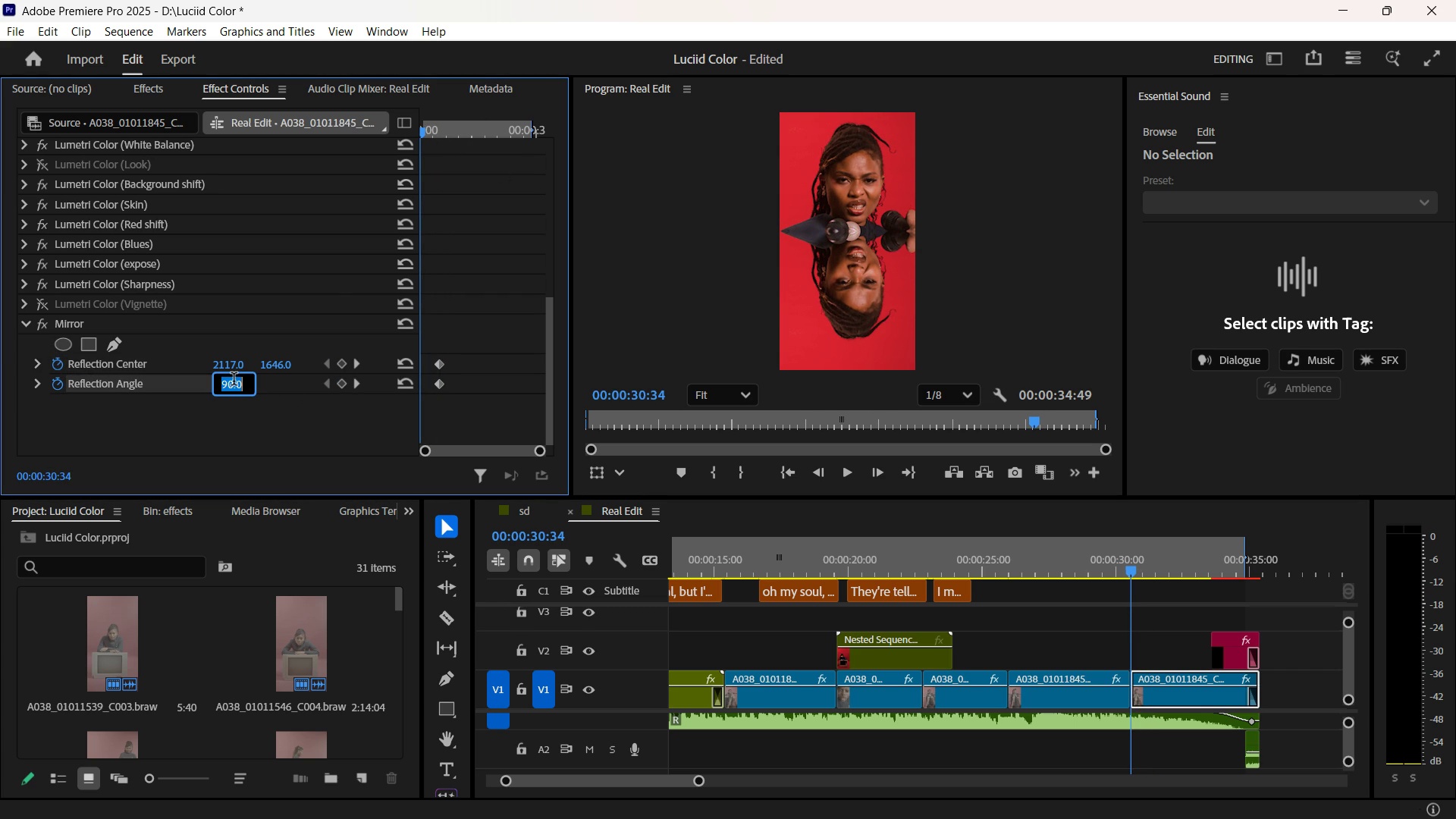 
key(0)
 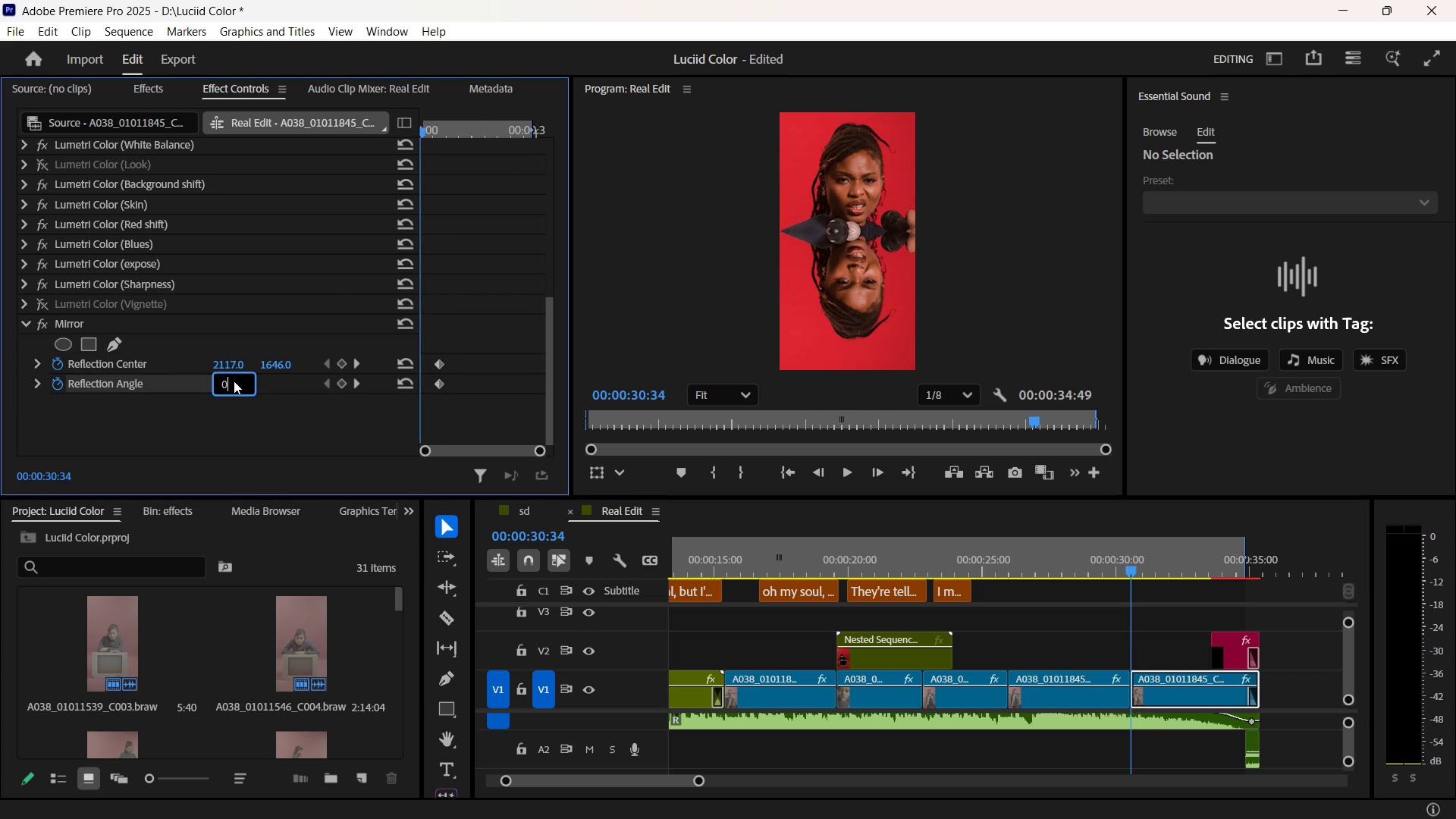 
key(Enter)
 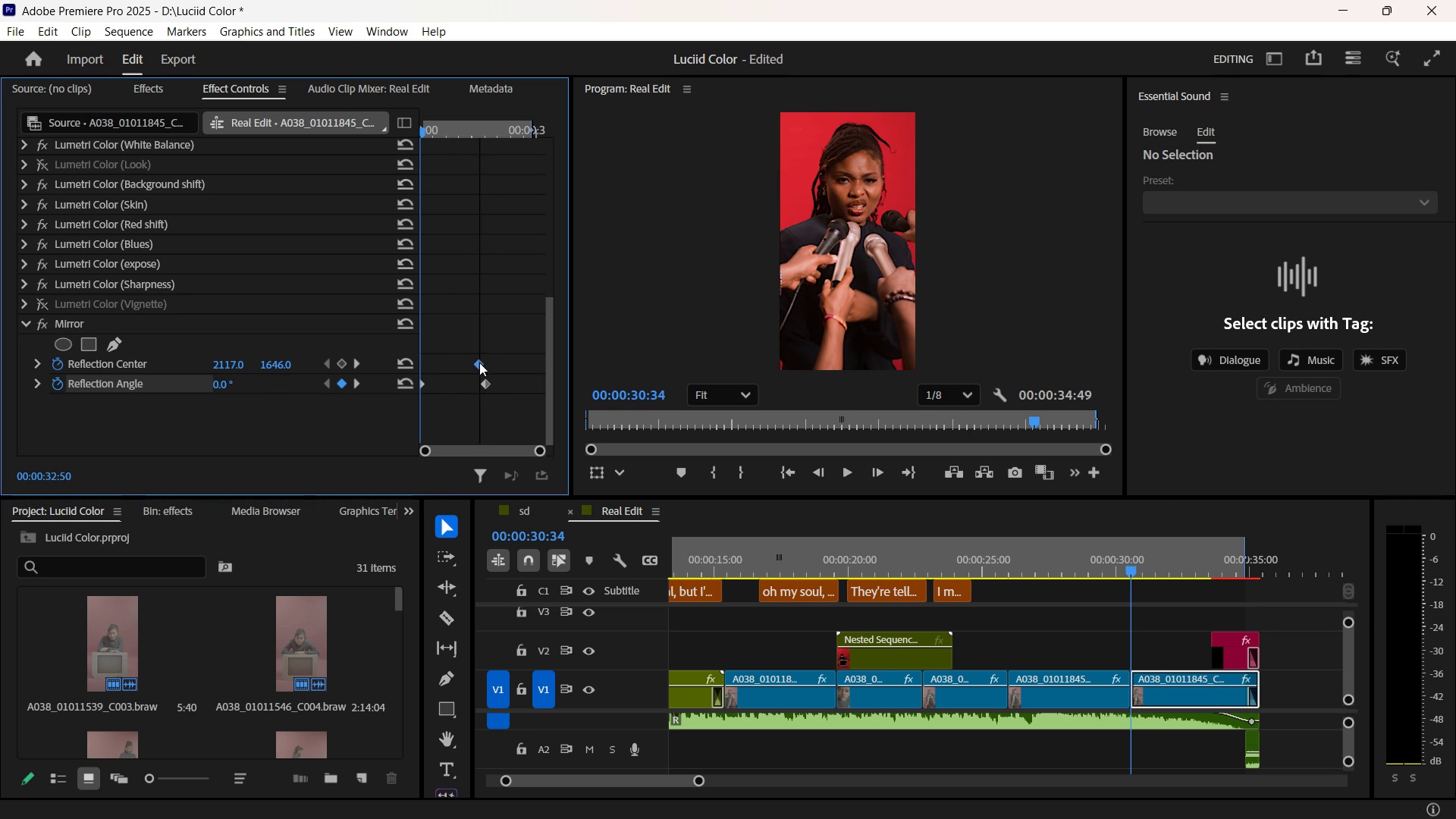 
wait(11.59)
 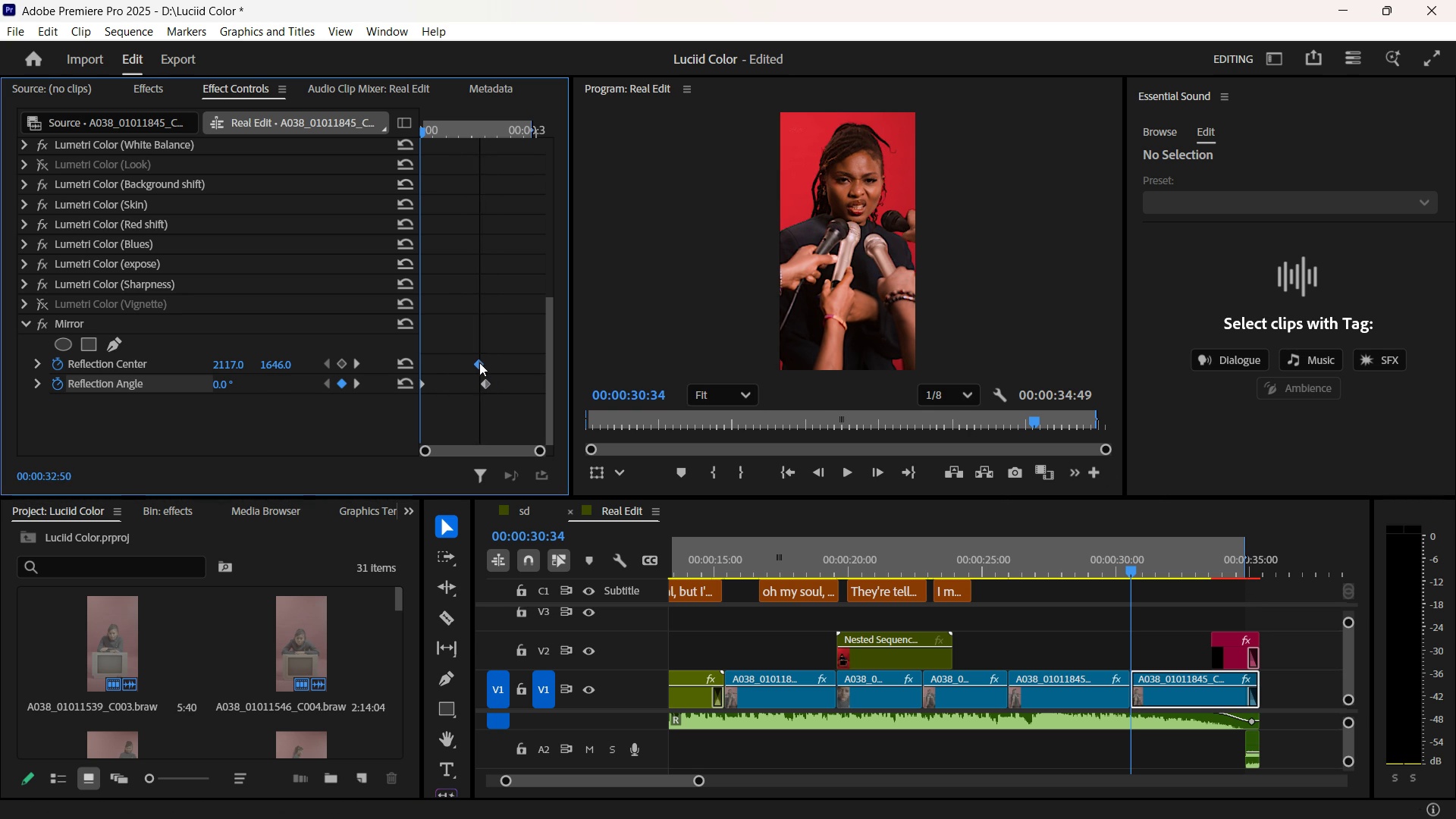 
key(Space)
 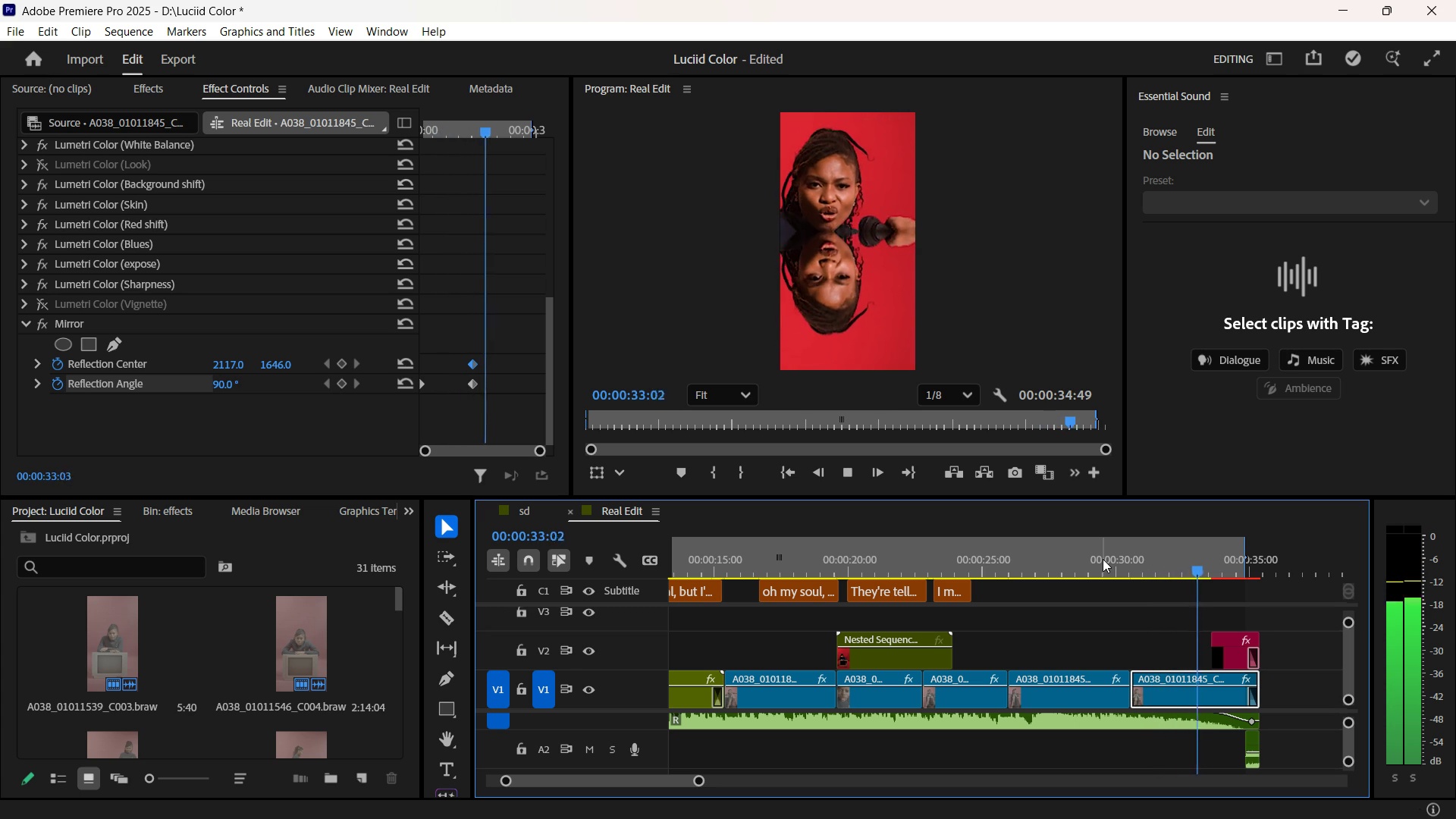 
key(Space)
 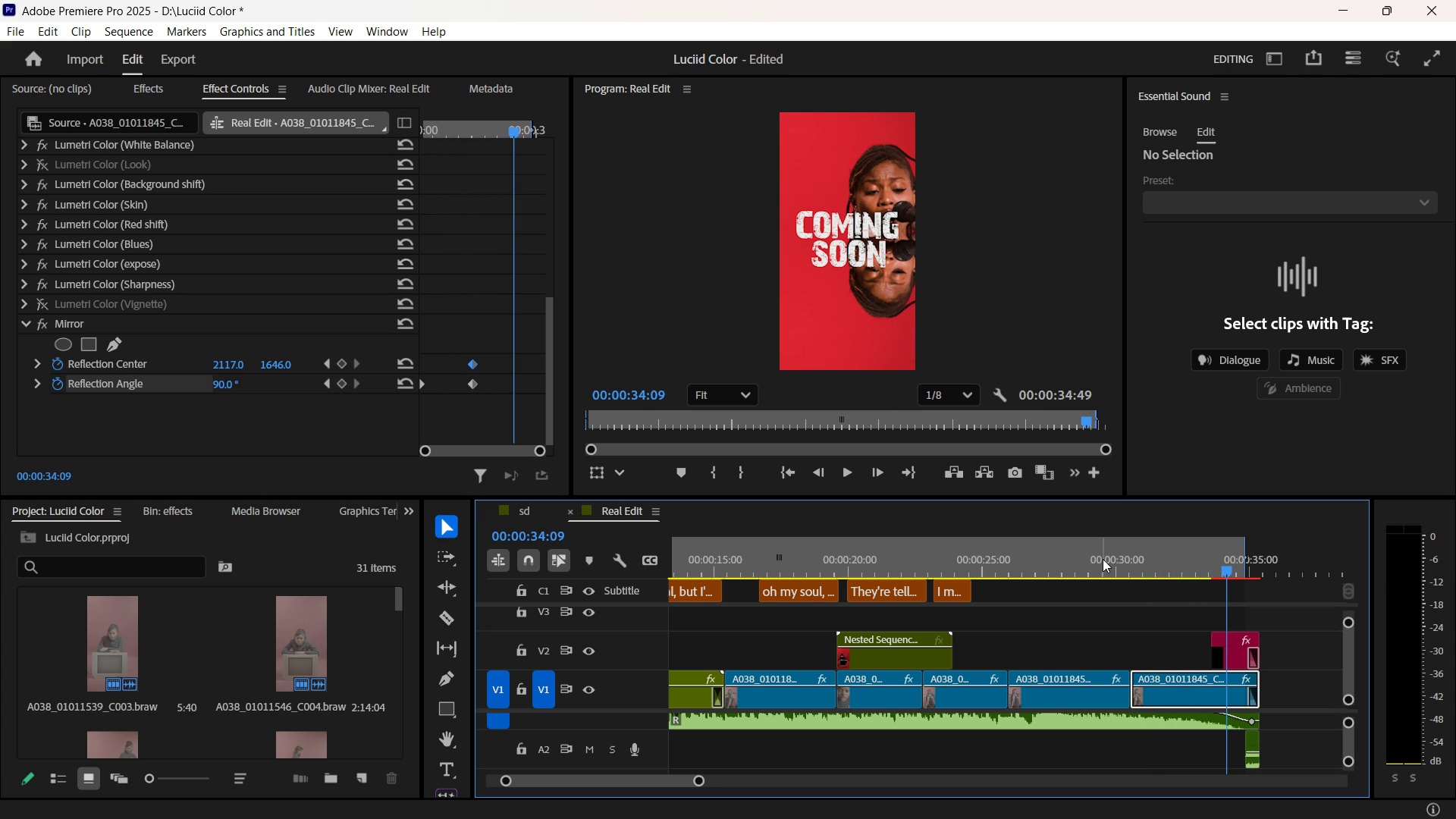 
key(Space)